 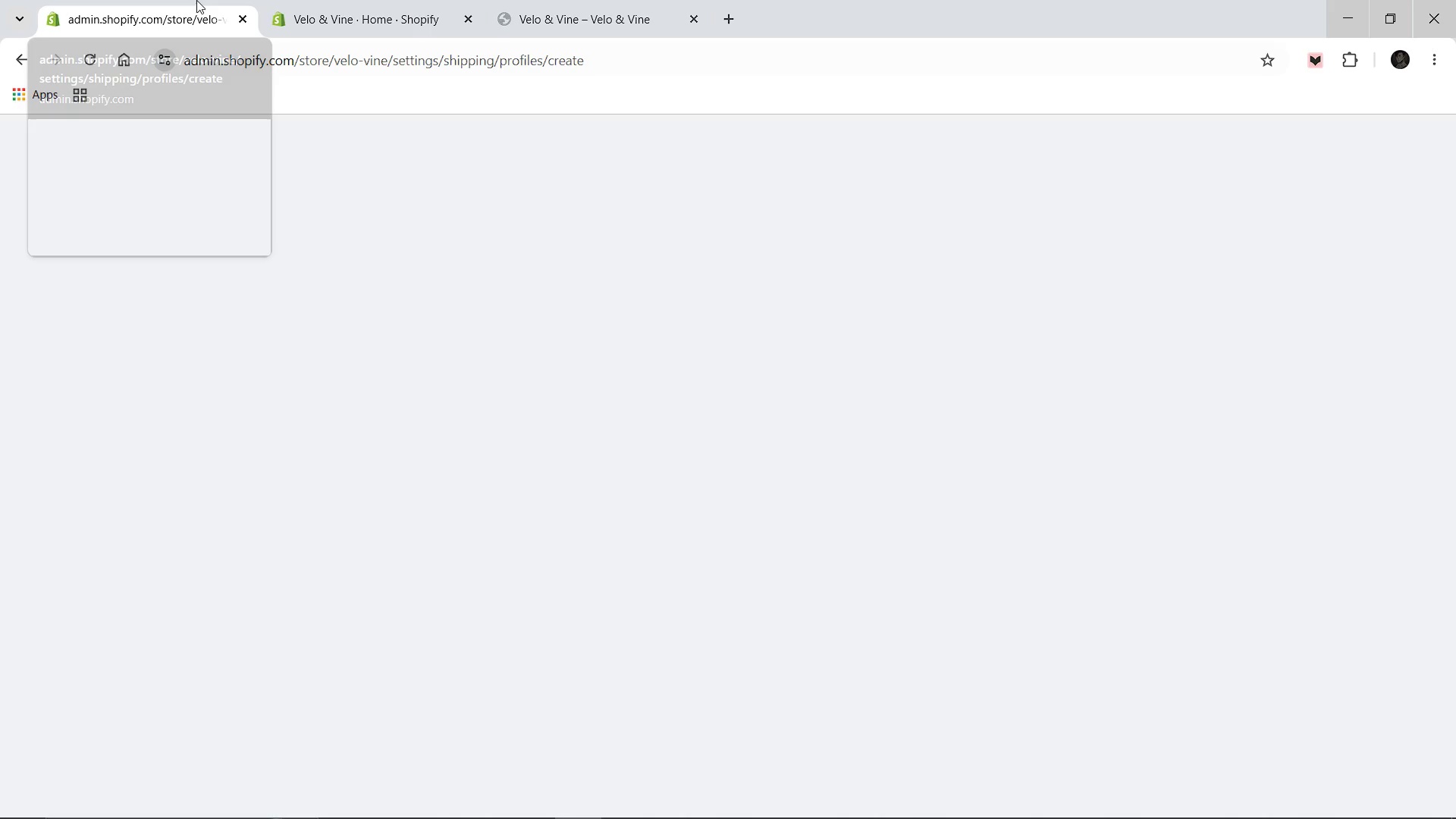 
left_click([545, 21])
 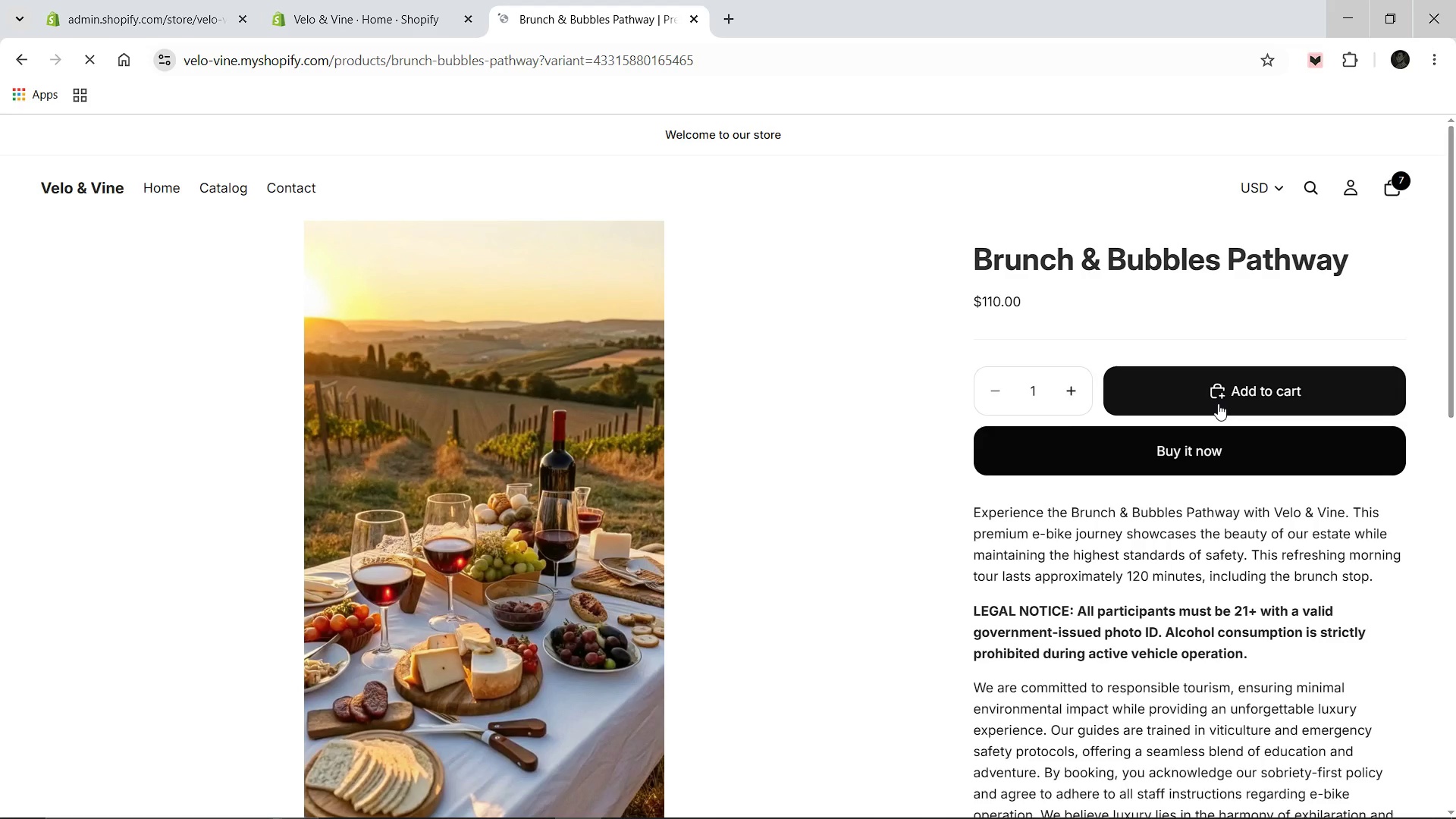 
wait(7.45)
 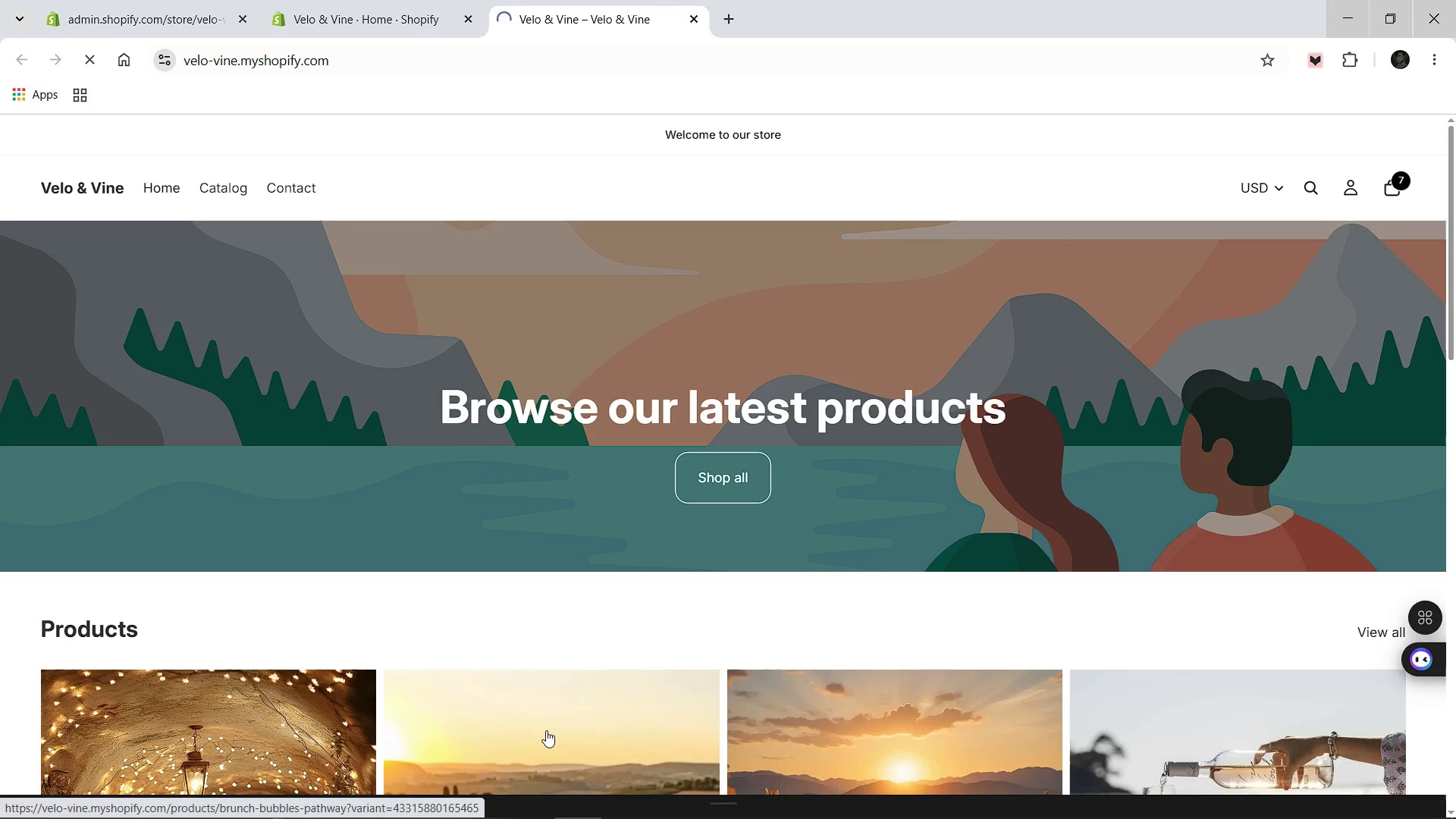 
left_click([1264, 188])
 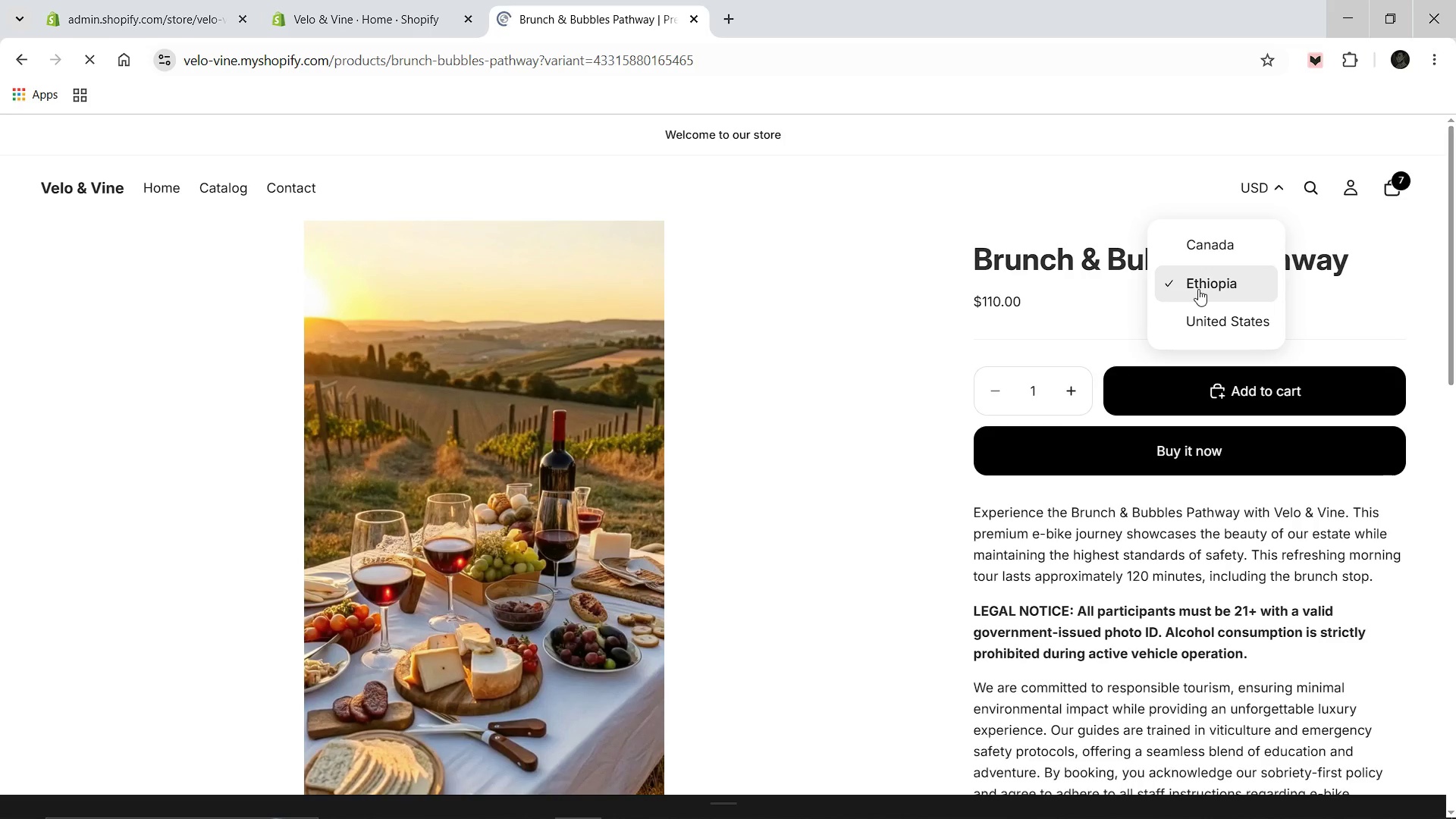 
left_click([1198, 289])
 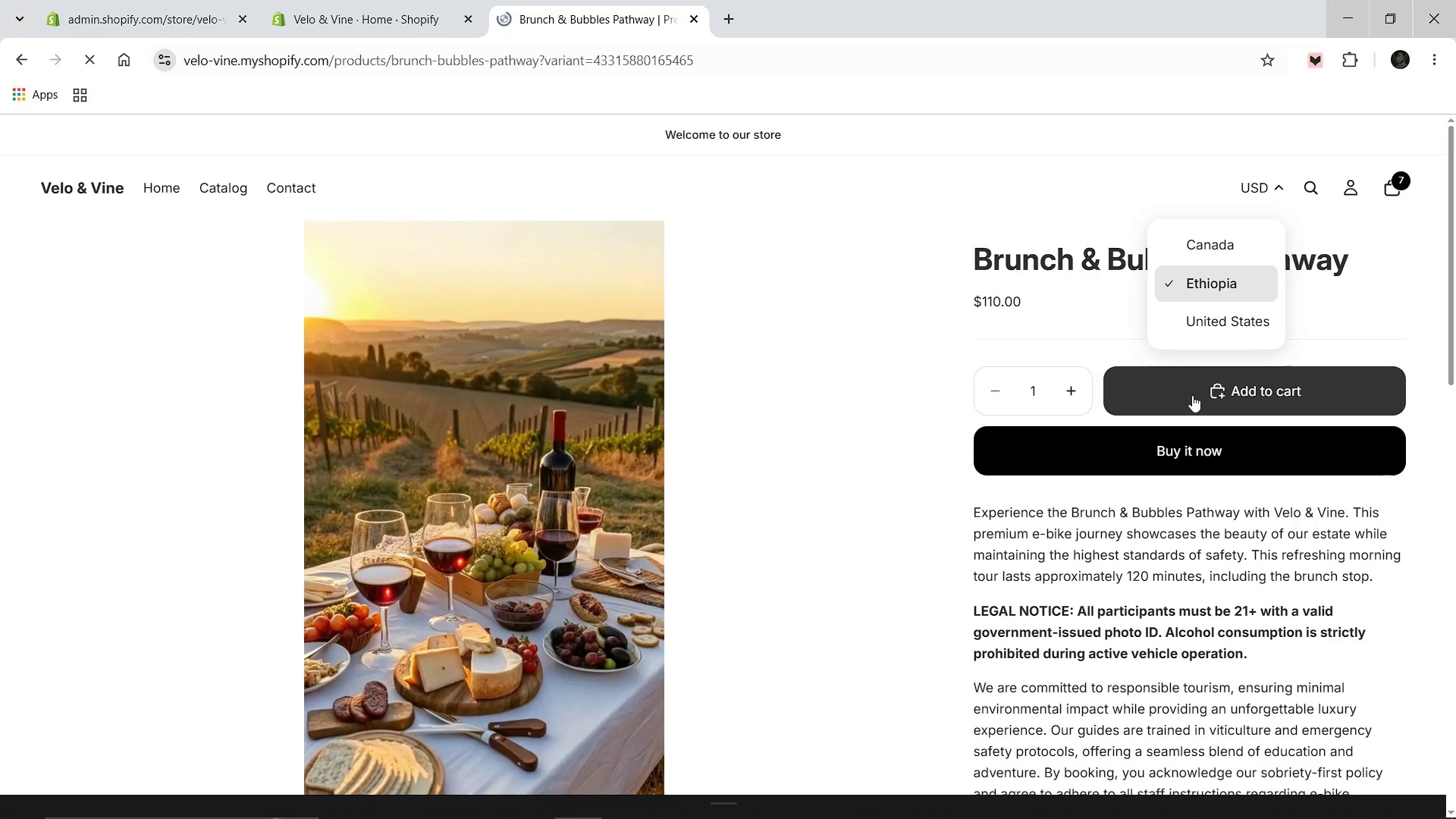 
left_click([1184, 435])
 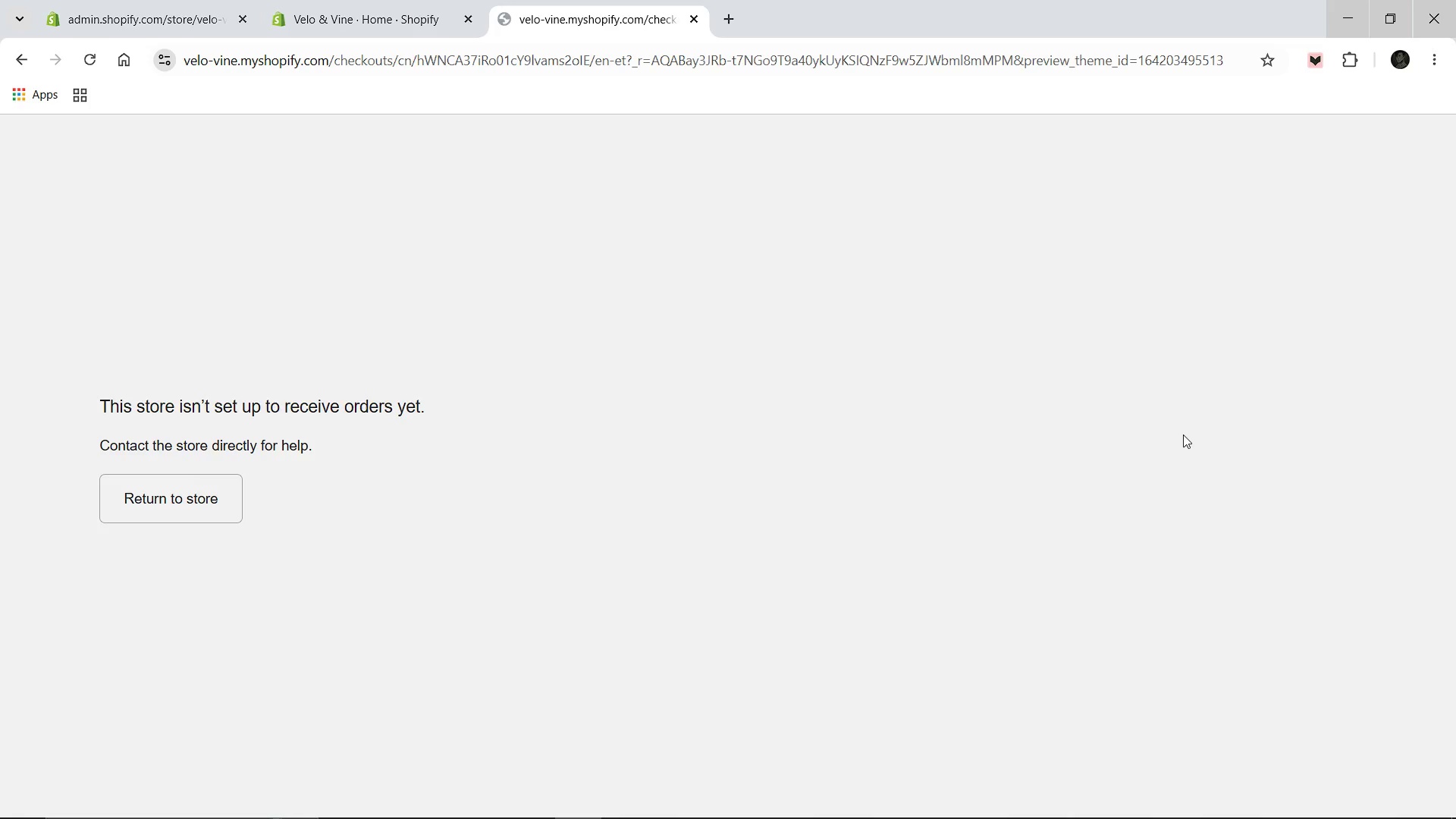 
wait(5.52)
 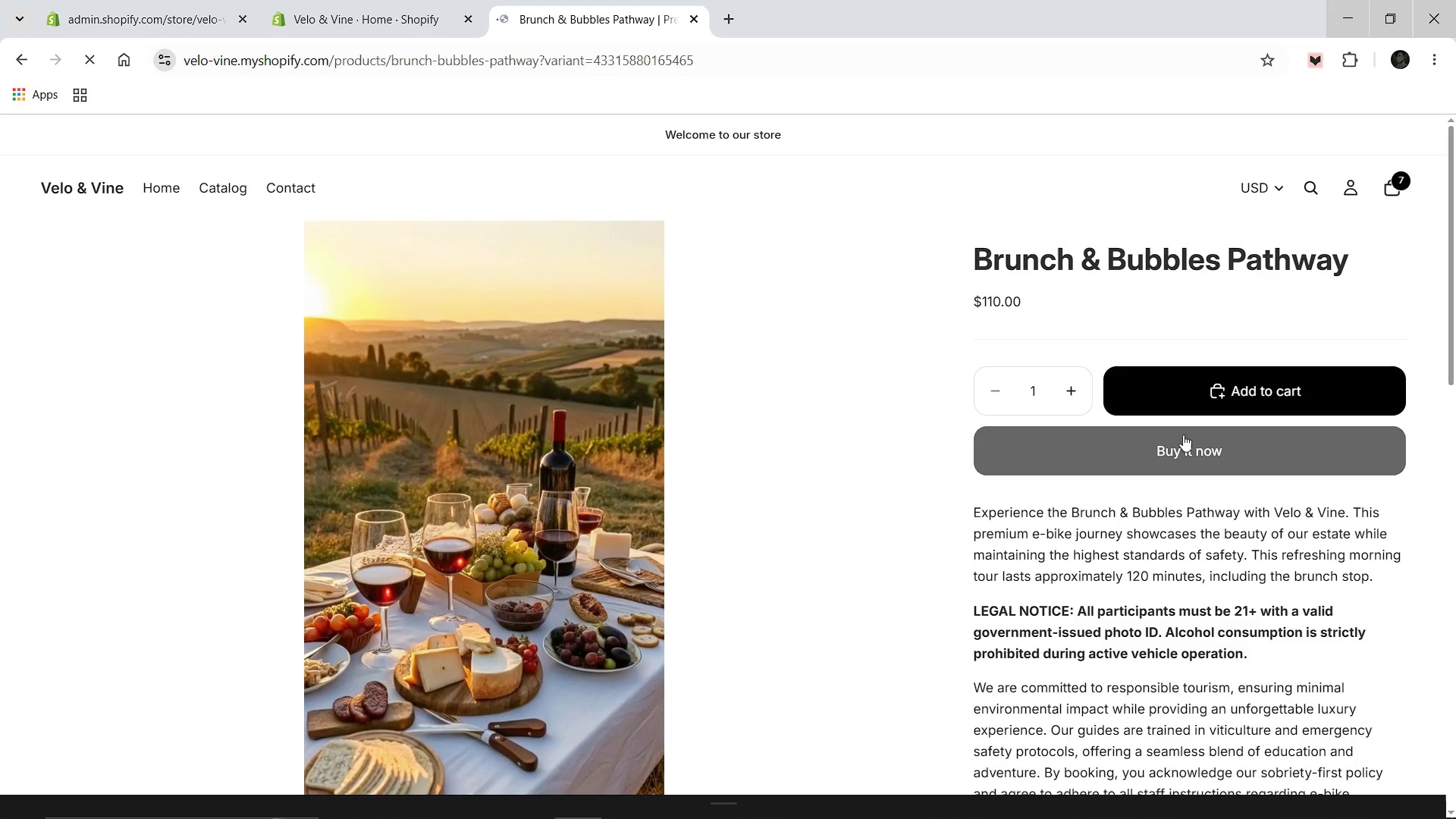 
left_click([350, 0])
 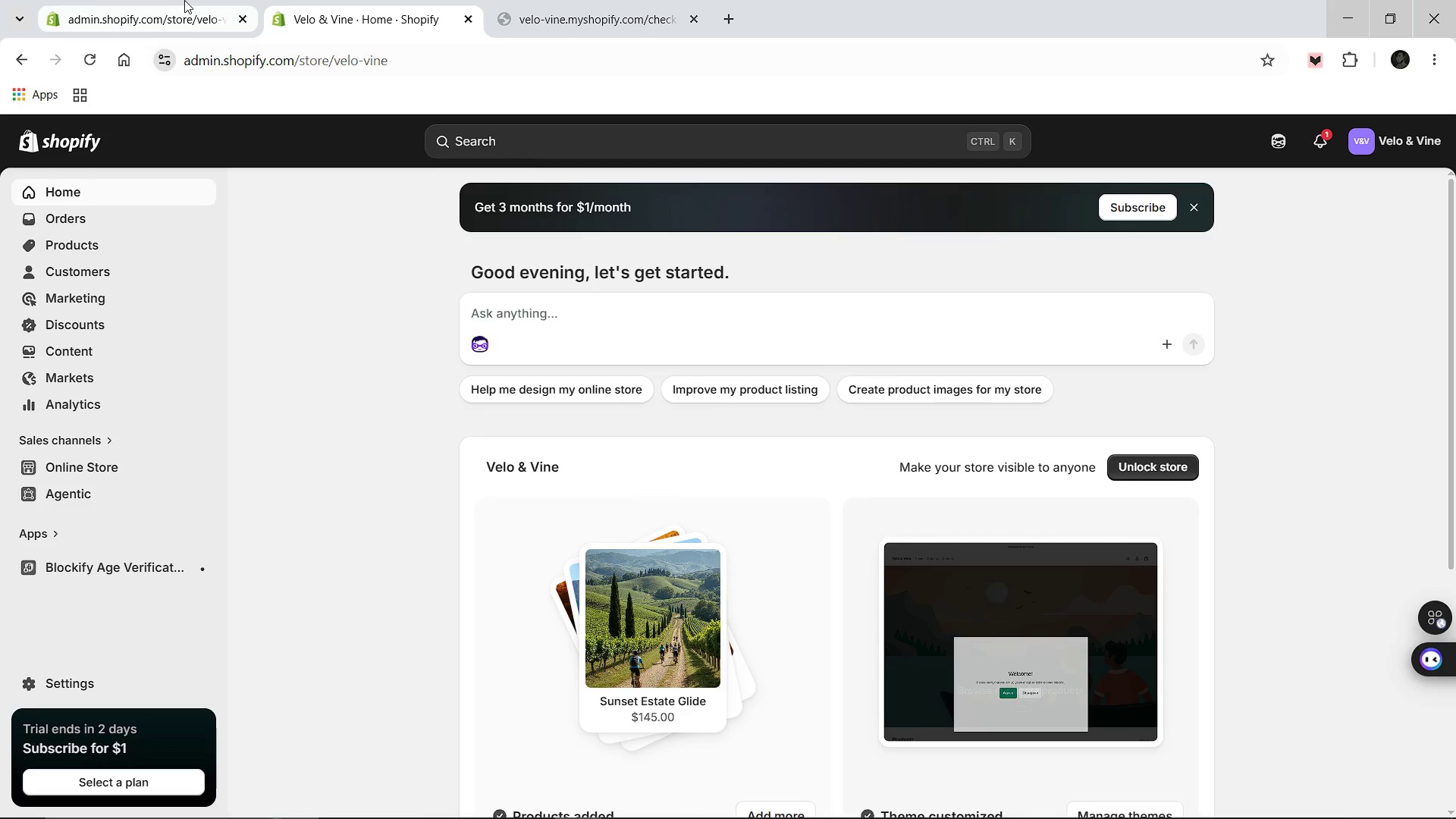 
left_click([184, 0])
 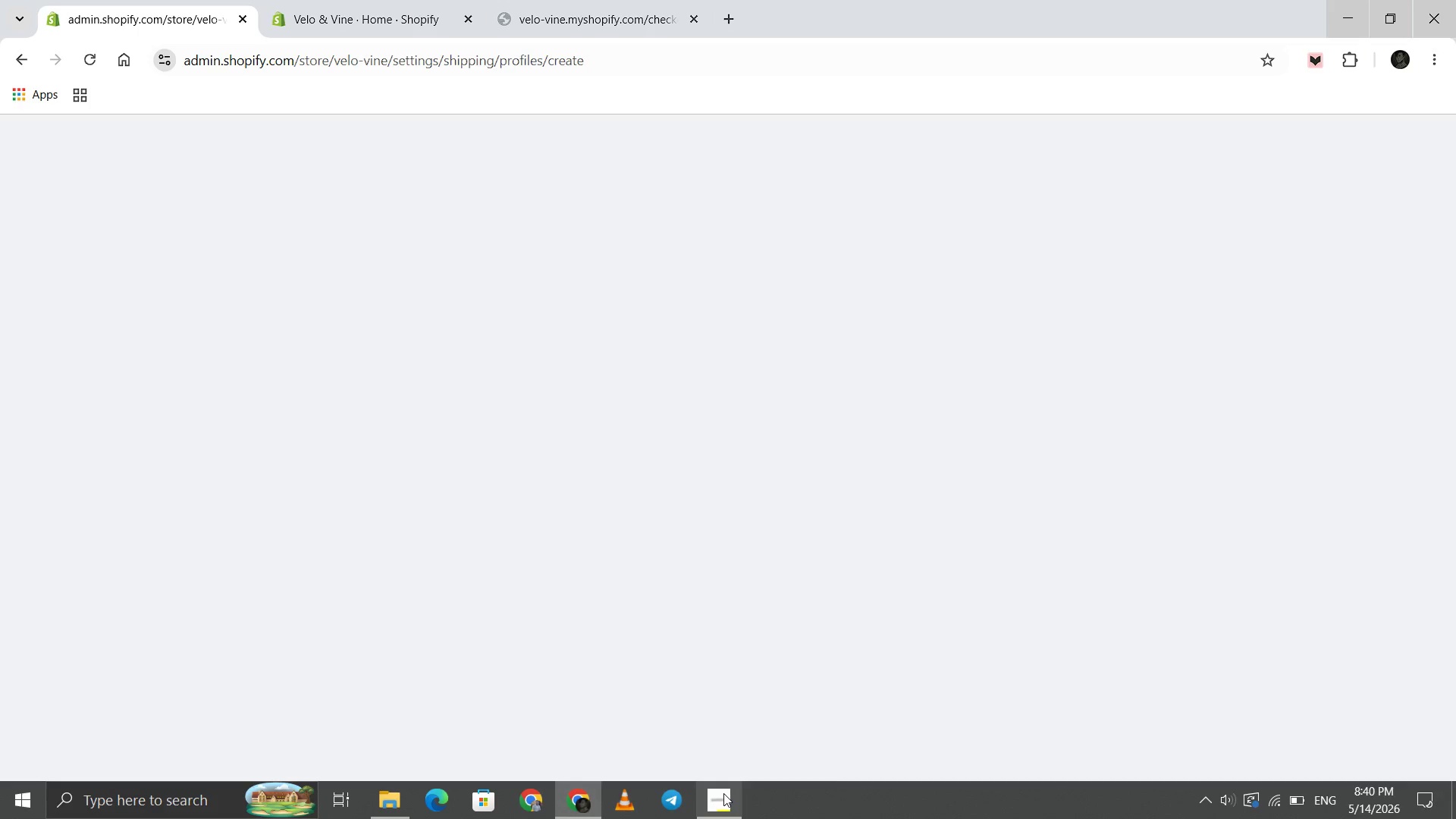 
left_click([723, 793])